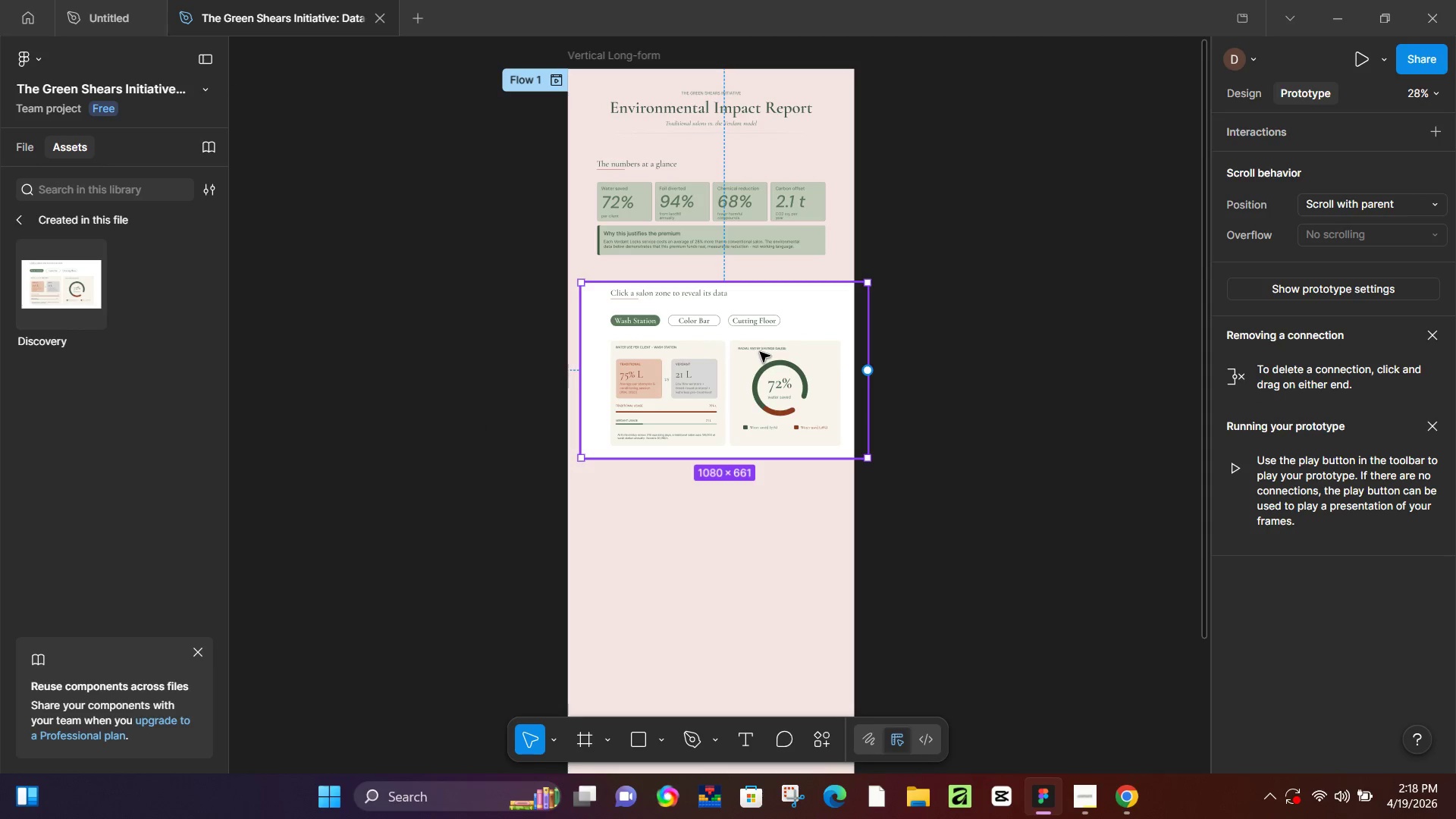 
left_click_drag(start_coordinate=[760, 352], to_coordinate=[747, 343])
 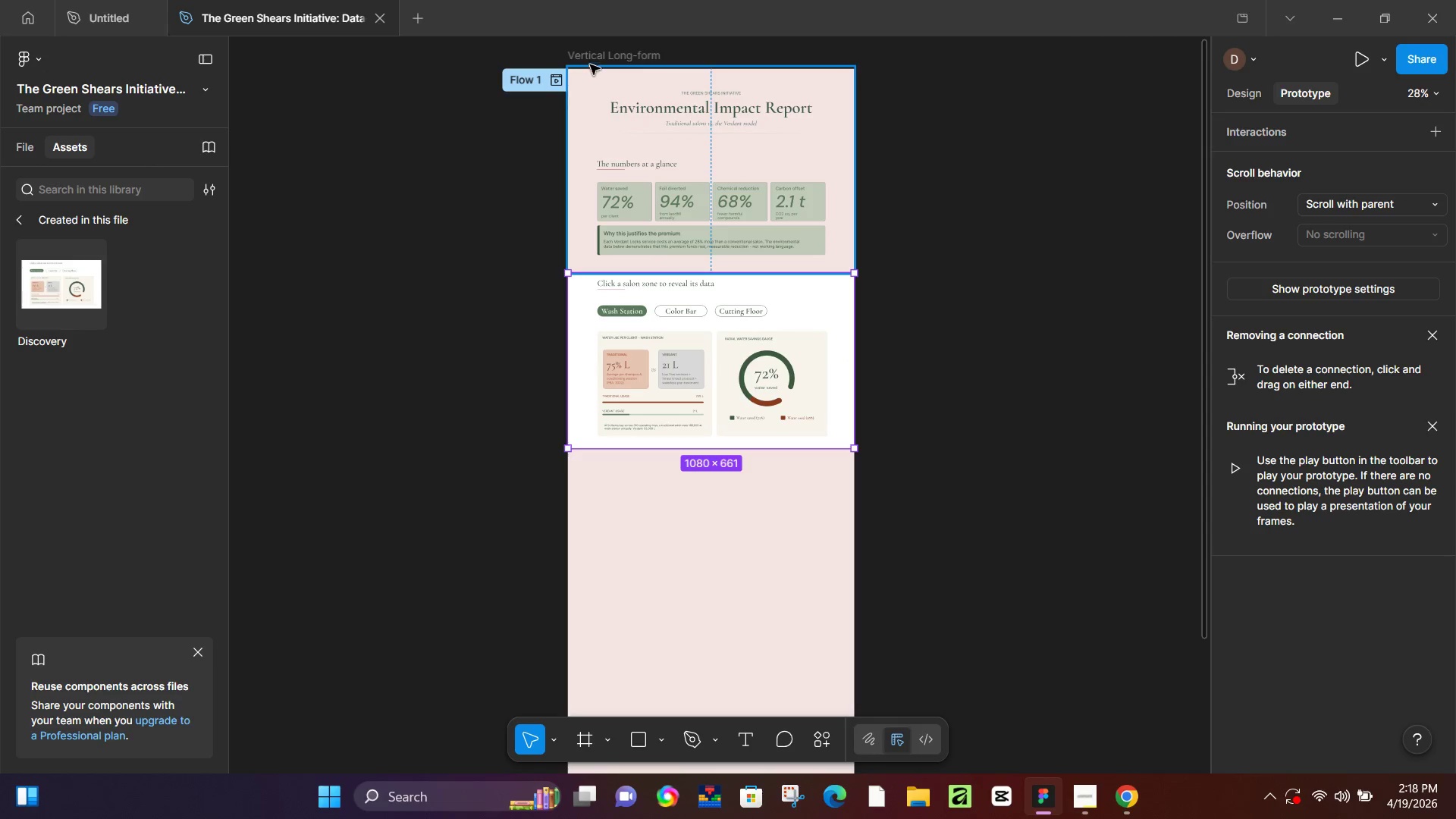 
left_click([592, 64])
 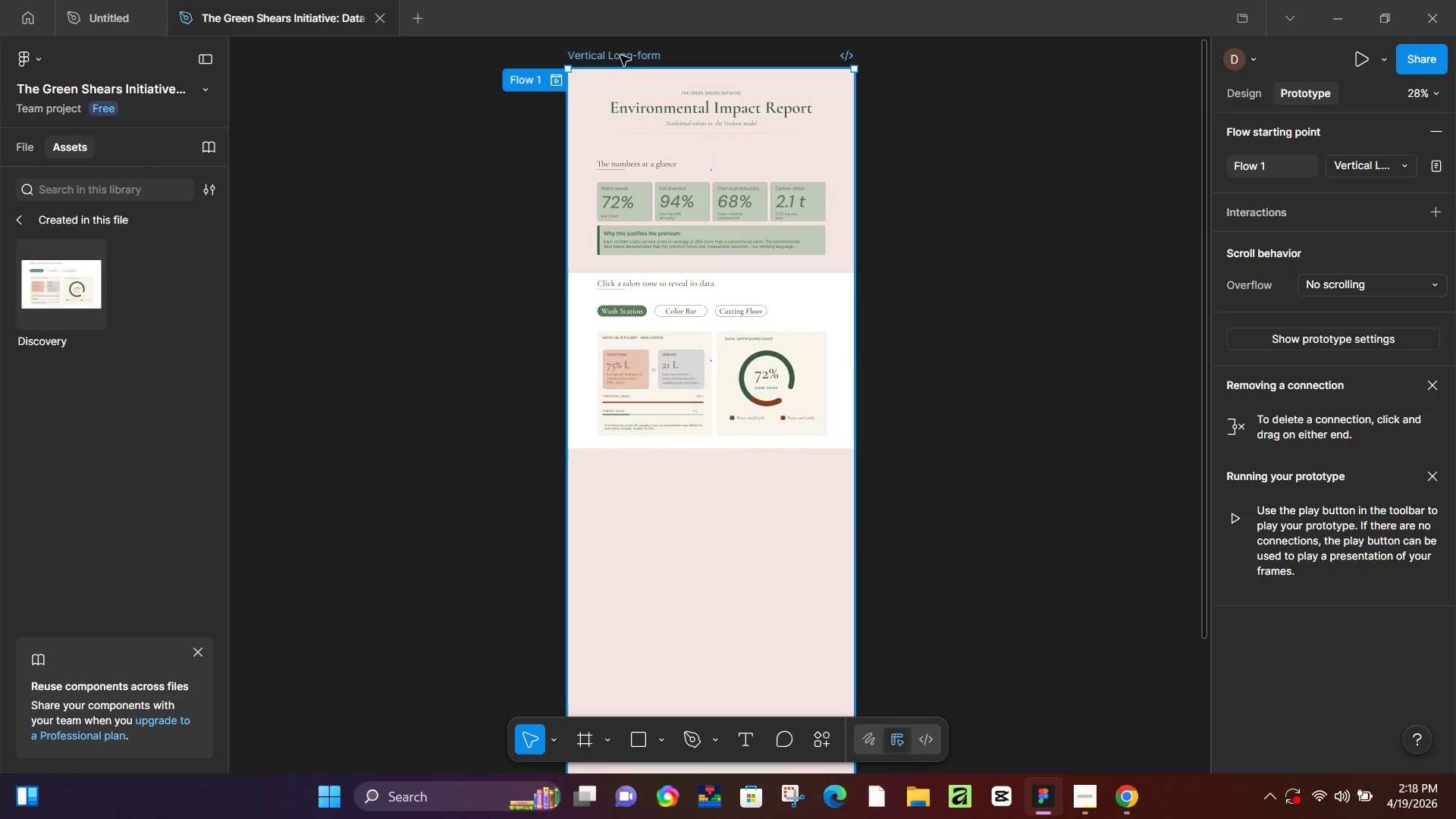 
left_click([620, 55])
 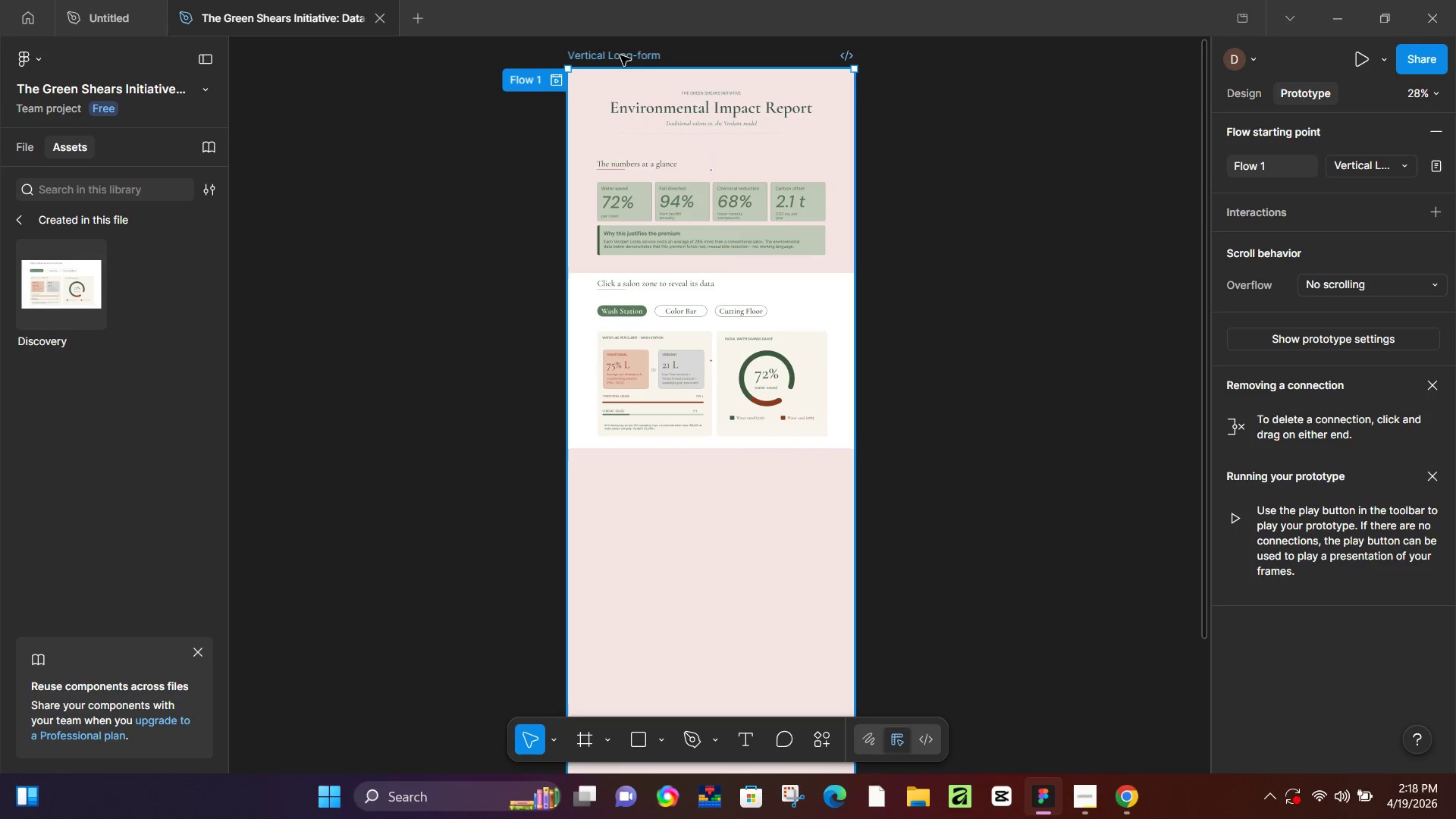 
key(Shift+Space)
 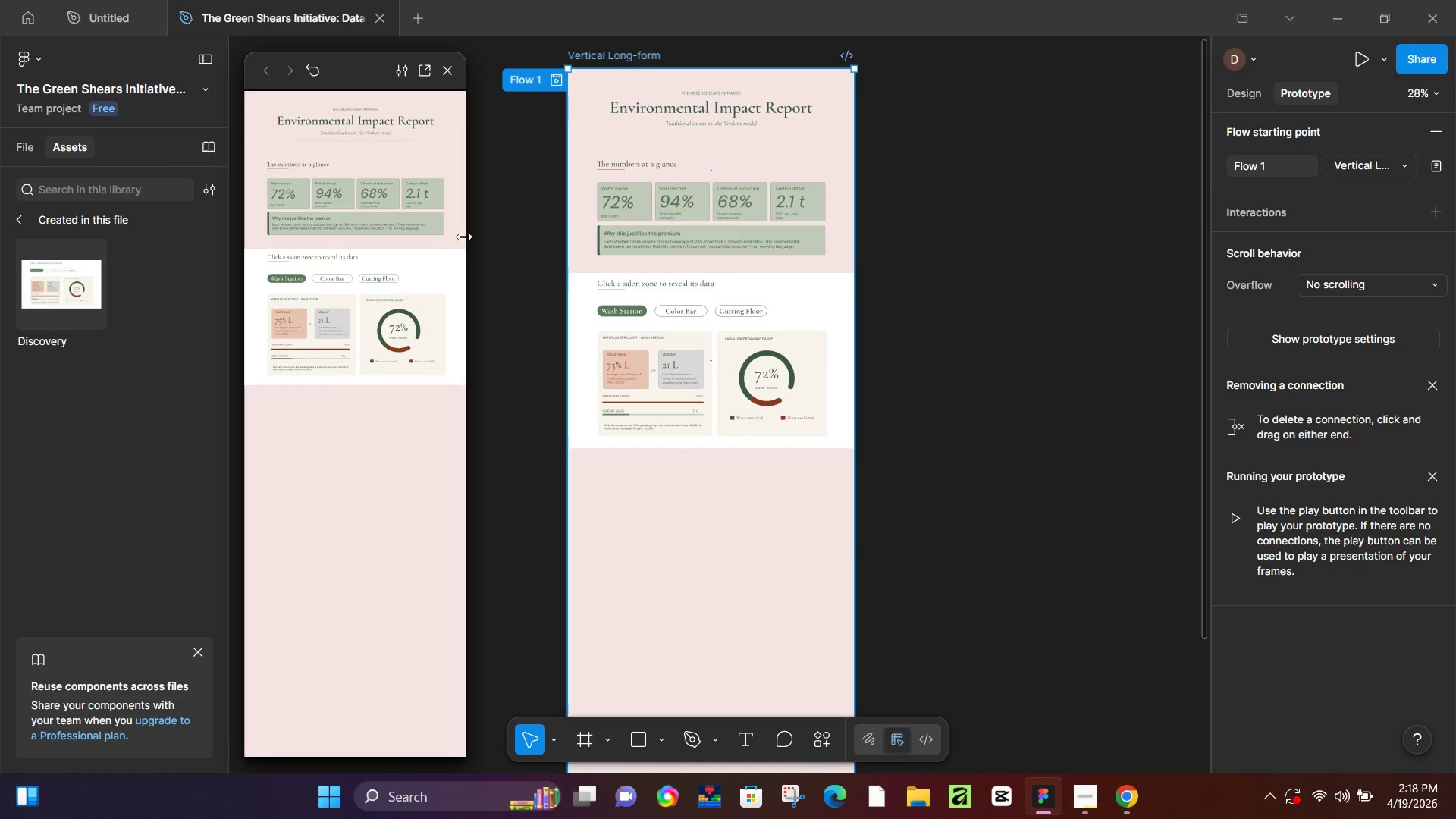 
left_click_drag(start_coordinate=[466, 234], to_coordinate=[598, 272])
 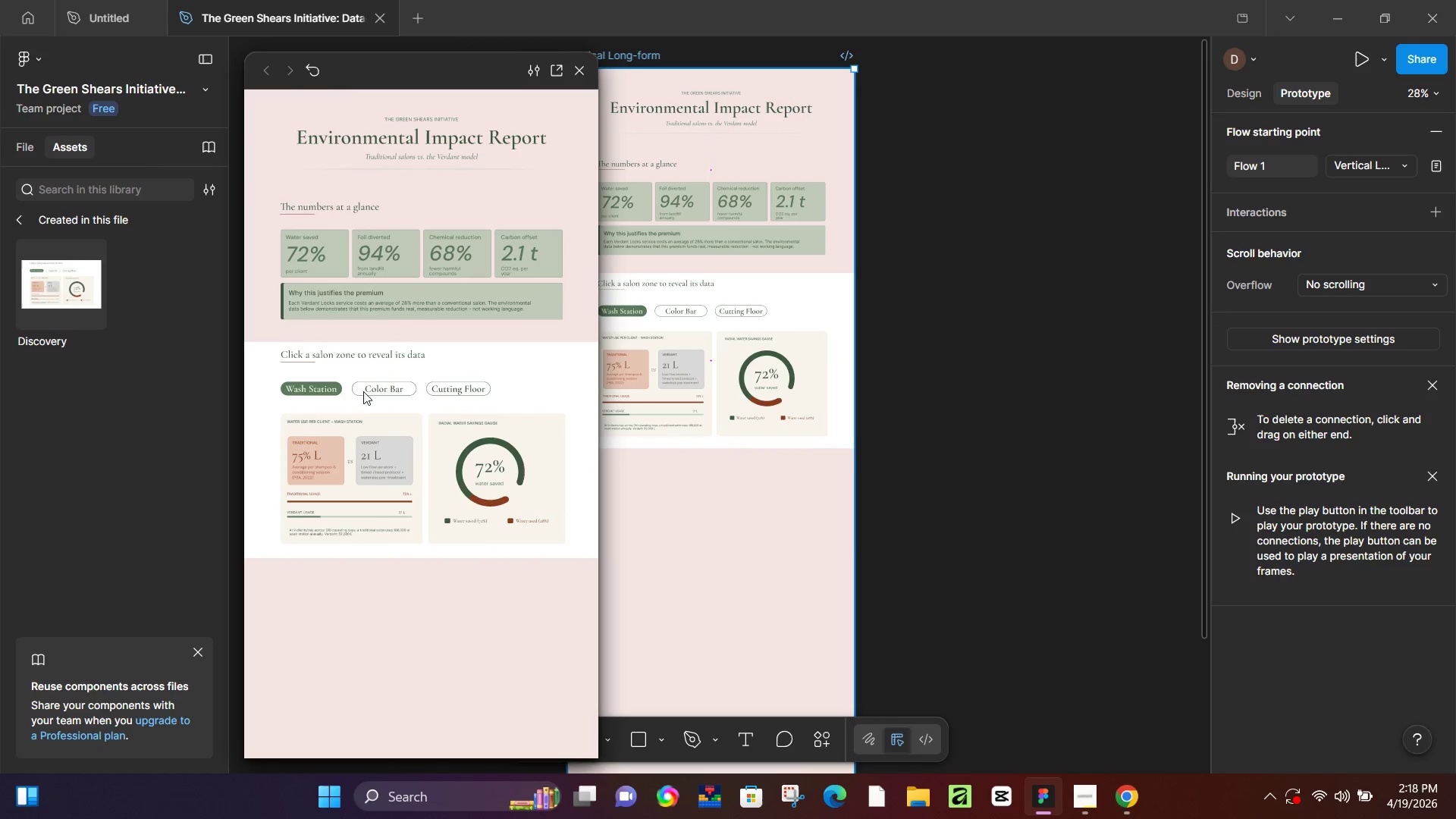 
left_click([373, 391])
 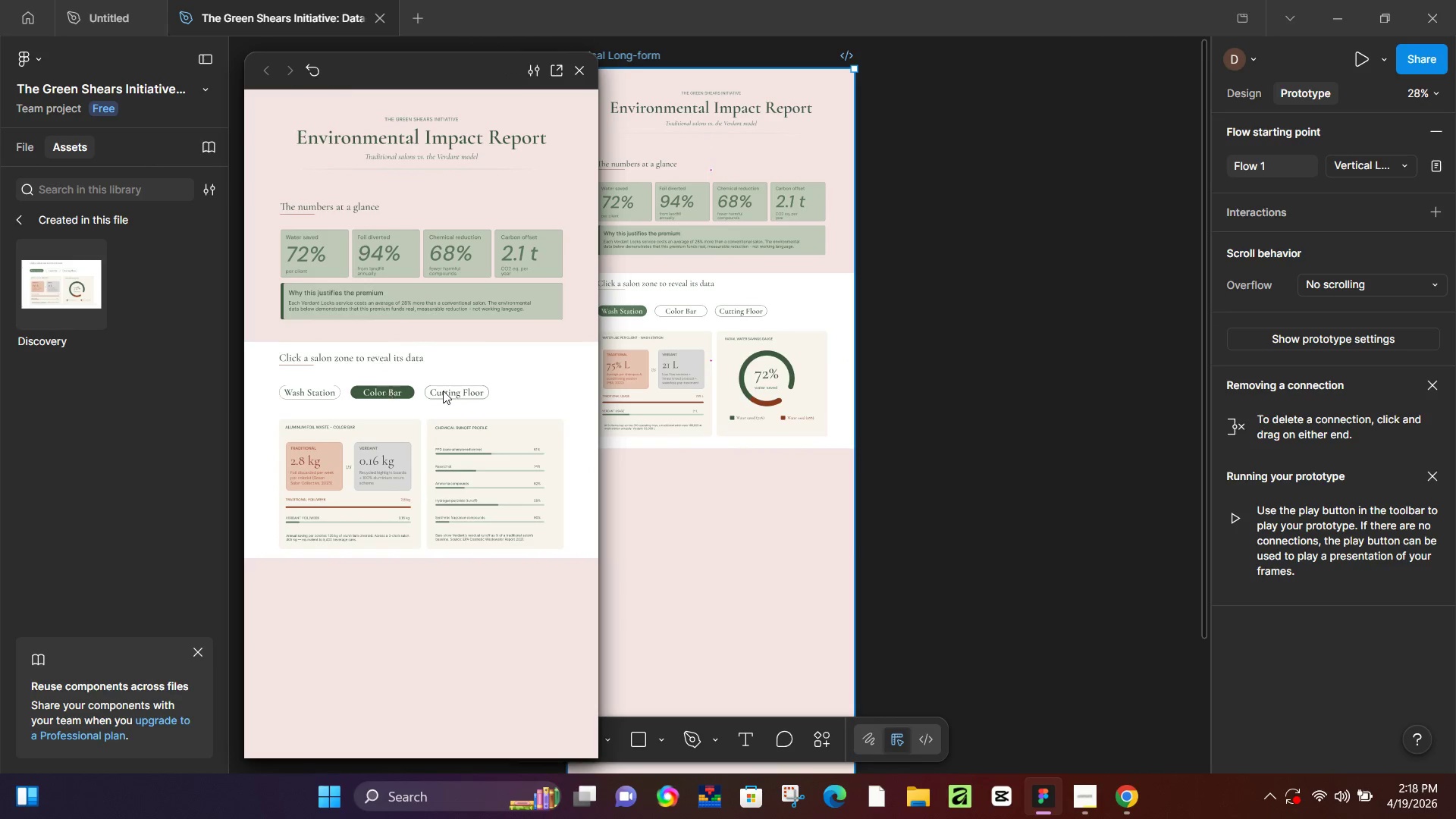 
left_click([455, 391])
 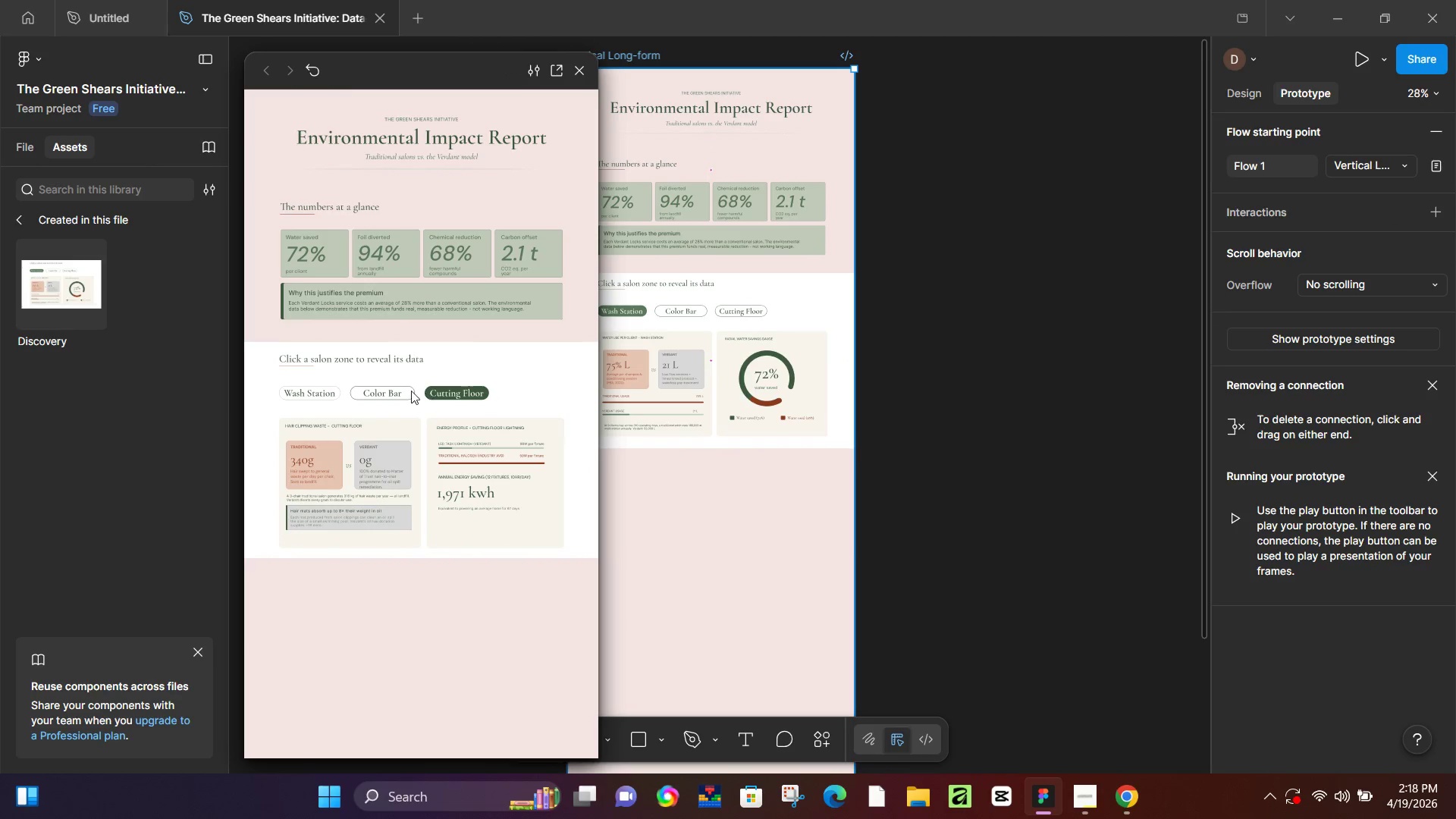 
left_click([402, 388])
 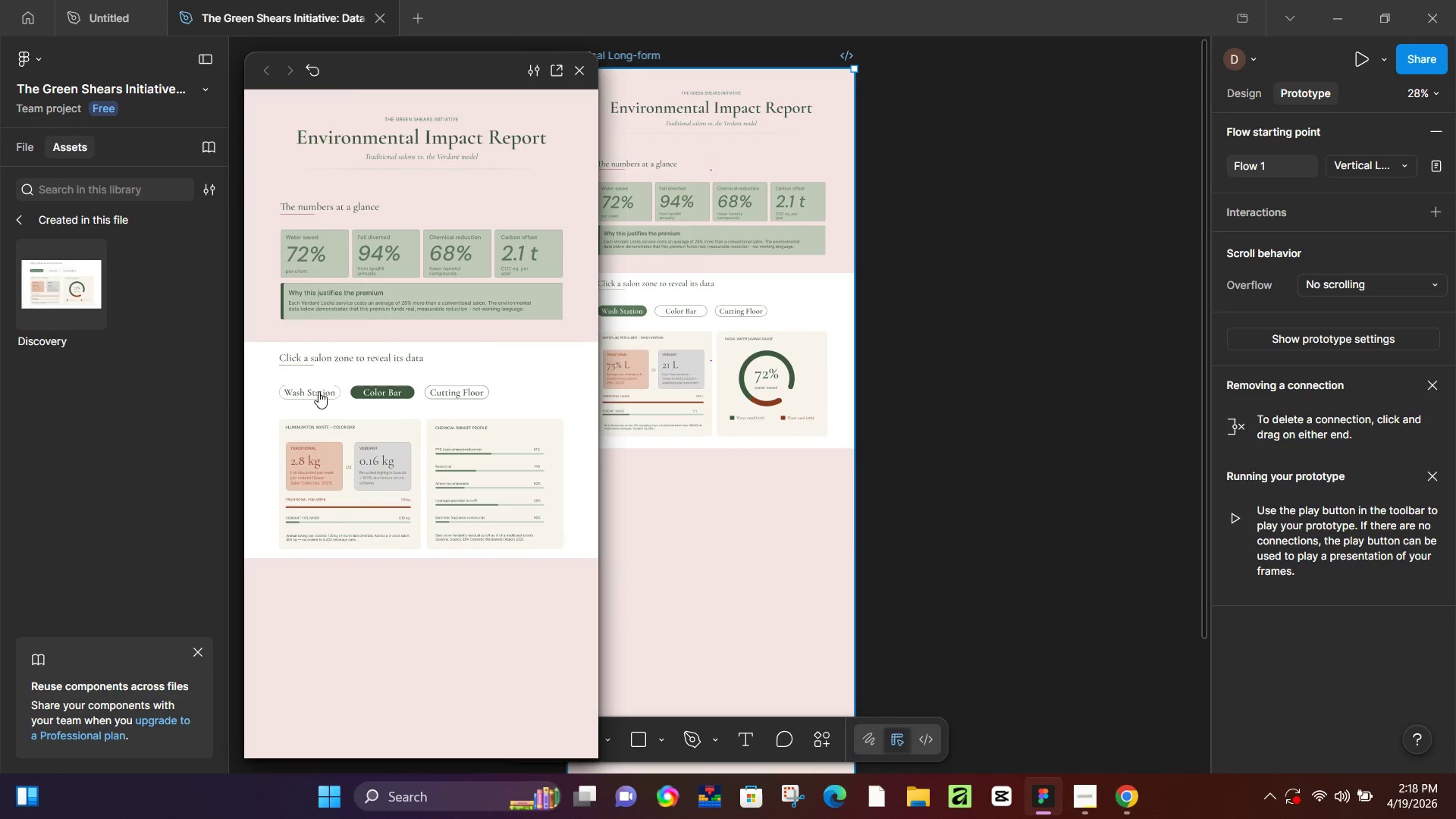 
left_click([309, 393])
 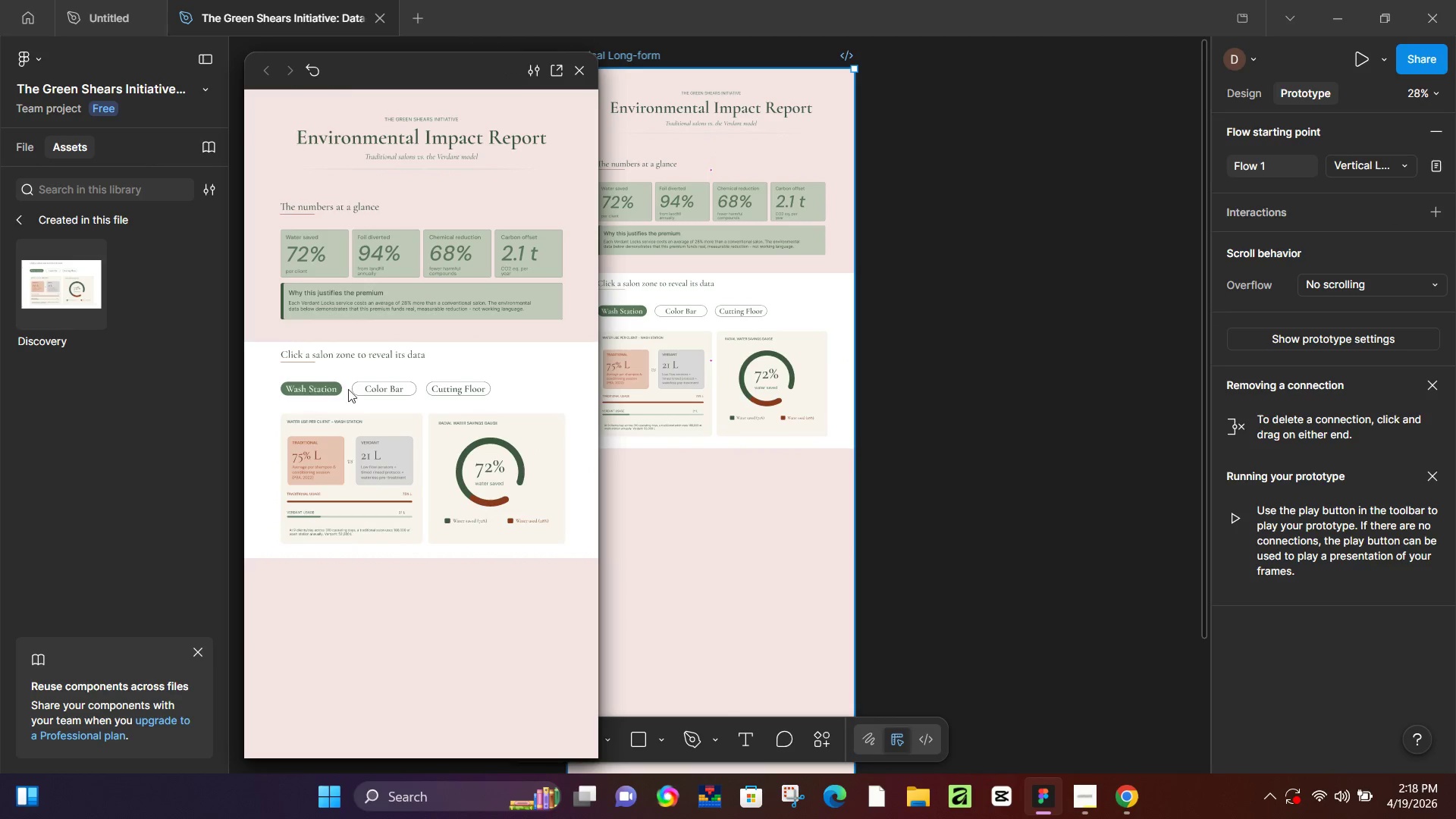 
left_click([370, 389])
 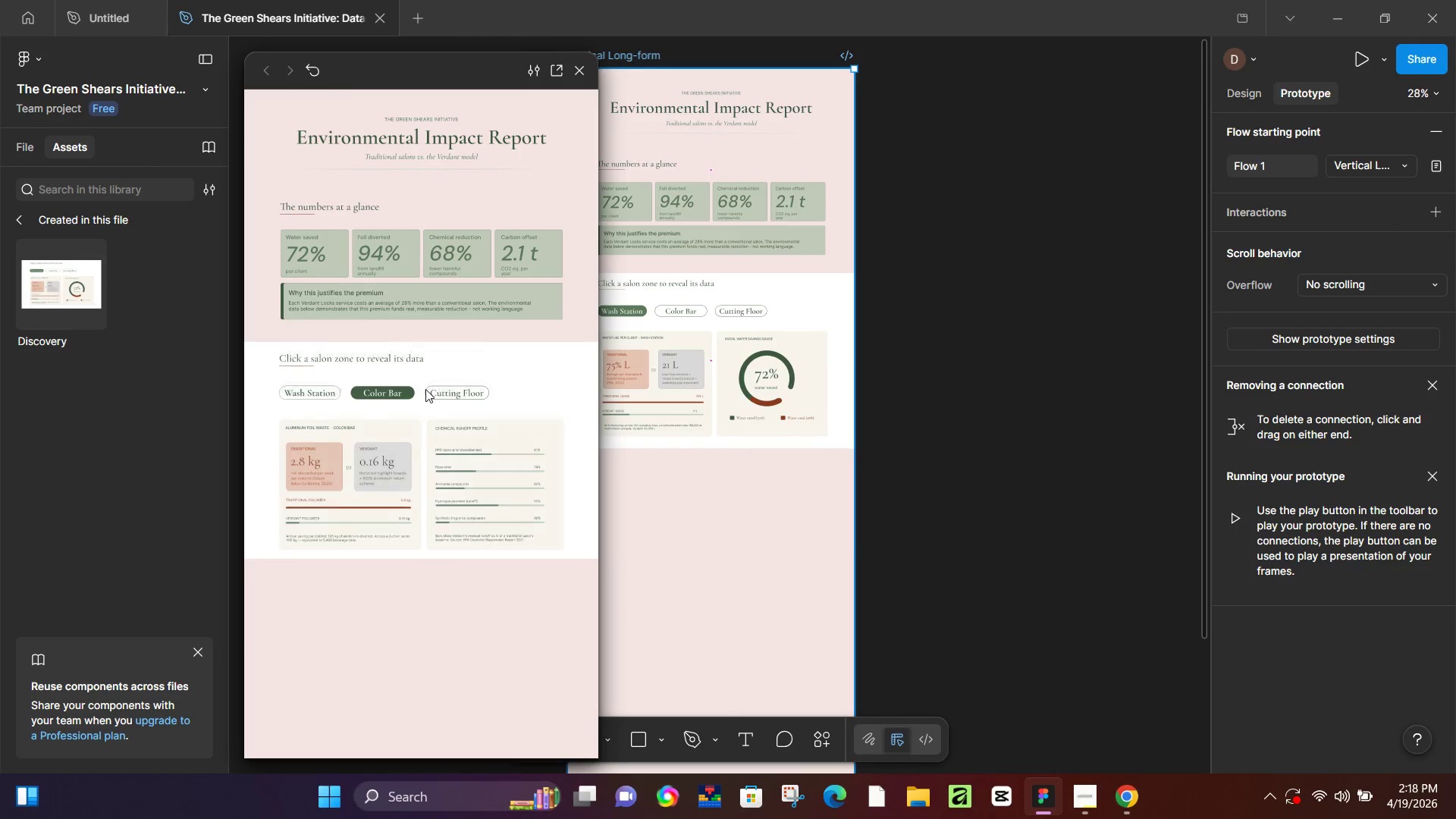 
left_click([438, 389])
 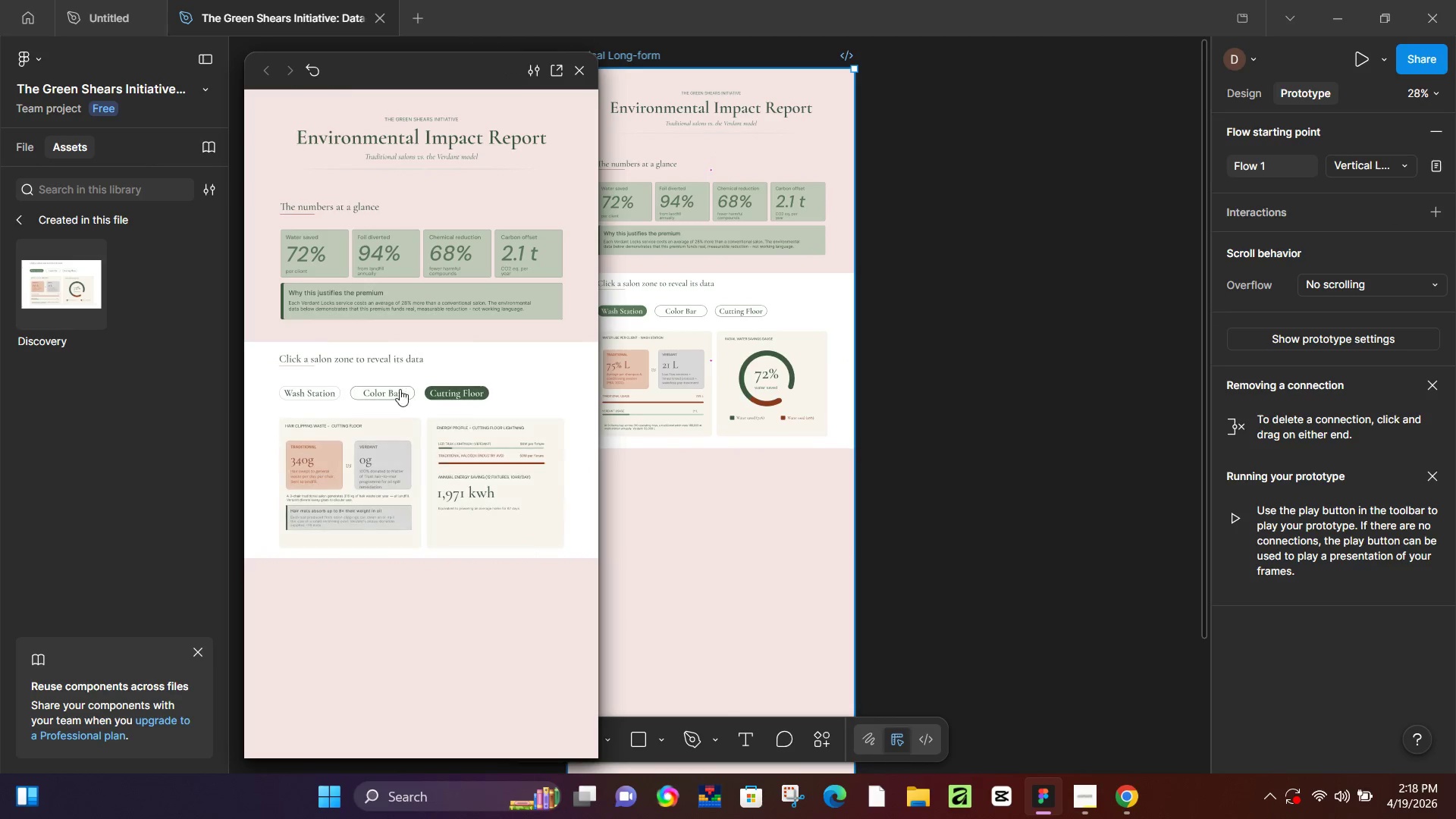 
left_click([391, 389])
 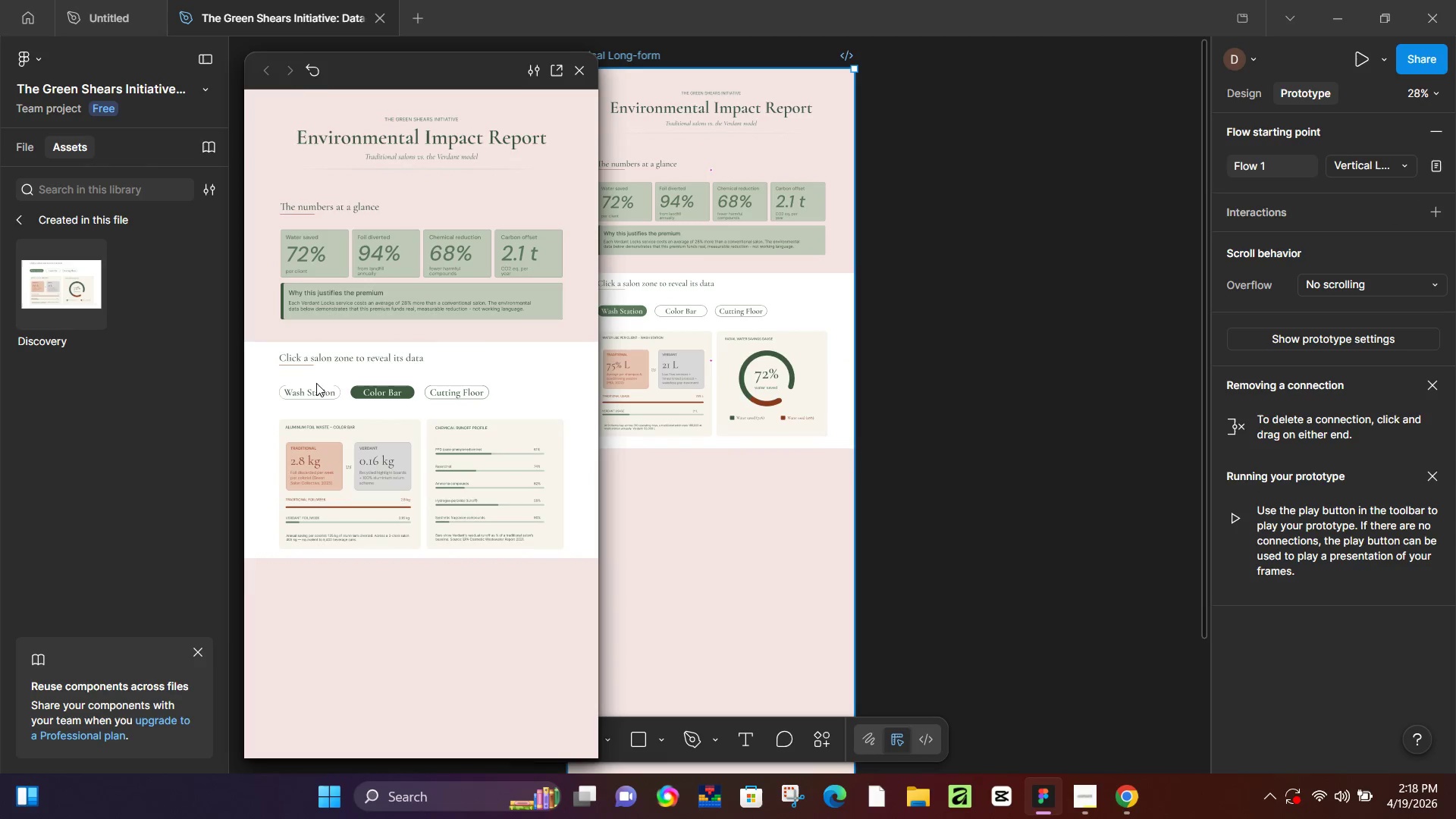 
left_click([315, 383])
 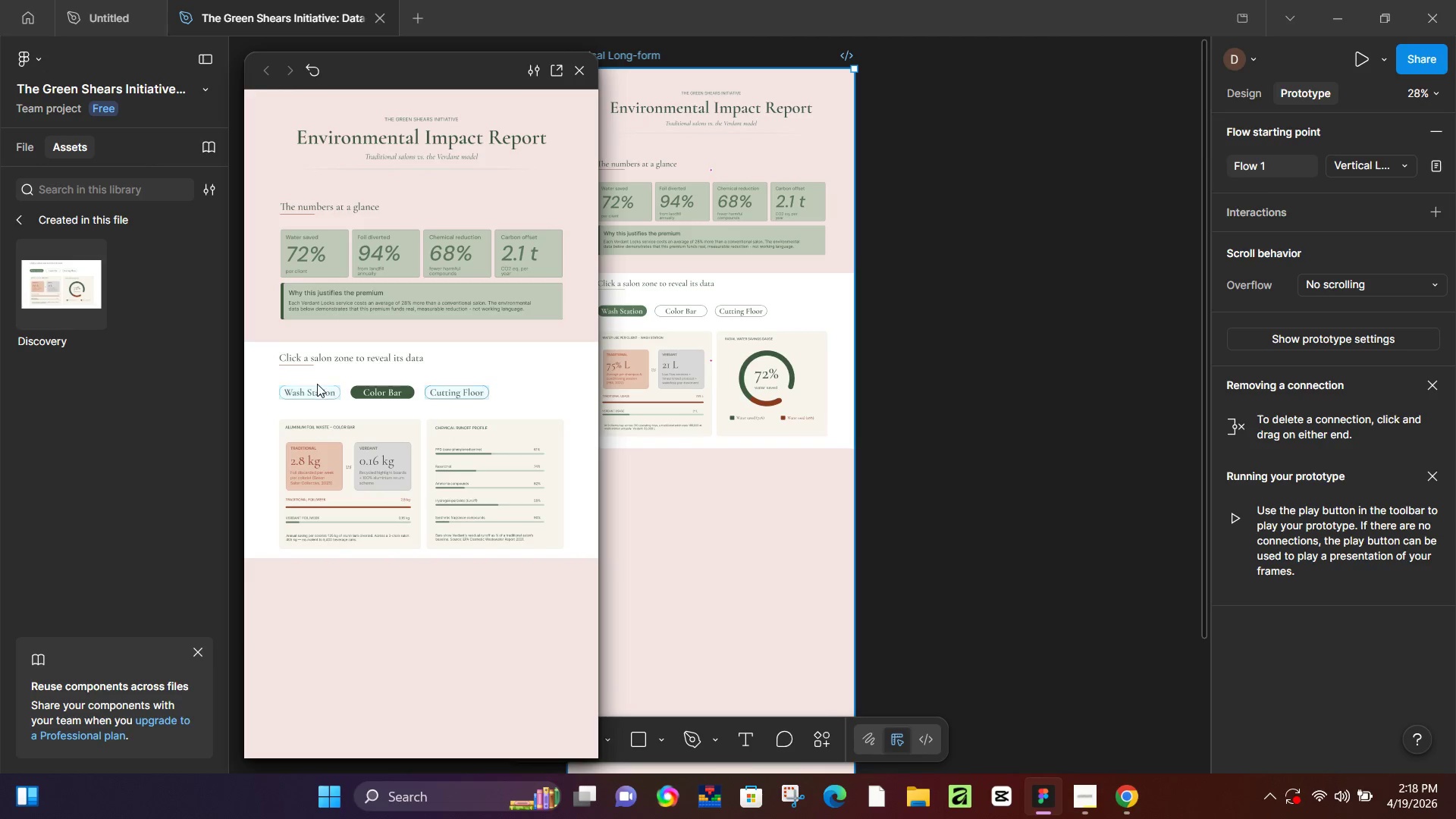 
left_click([317, 384])
 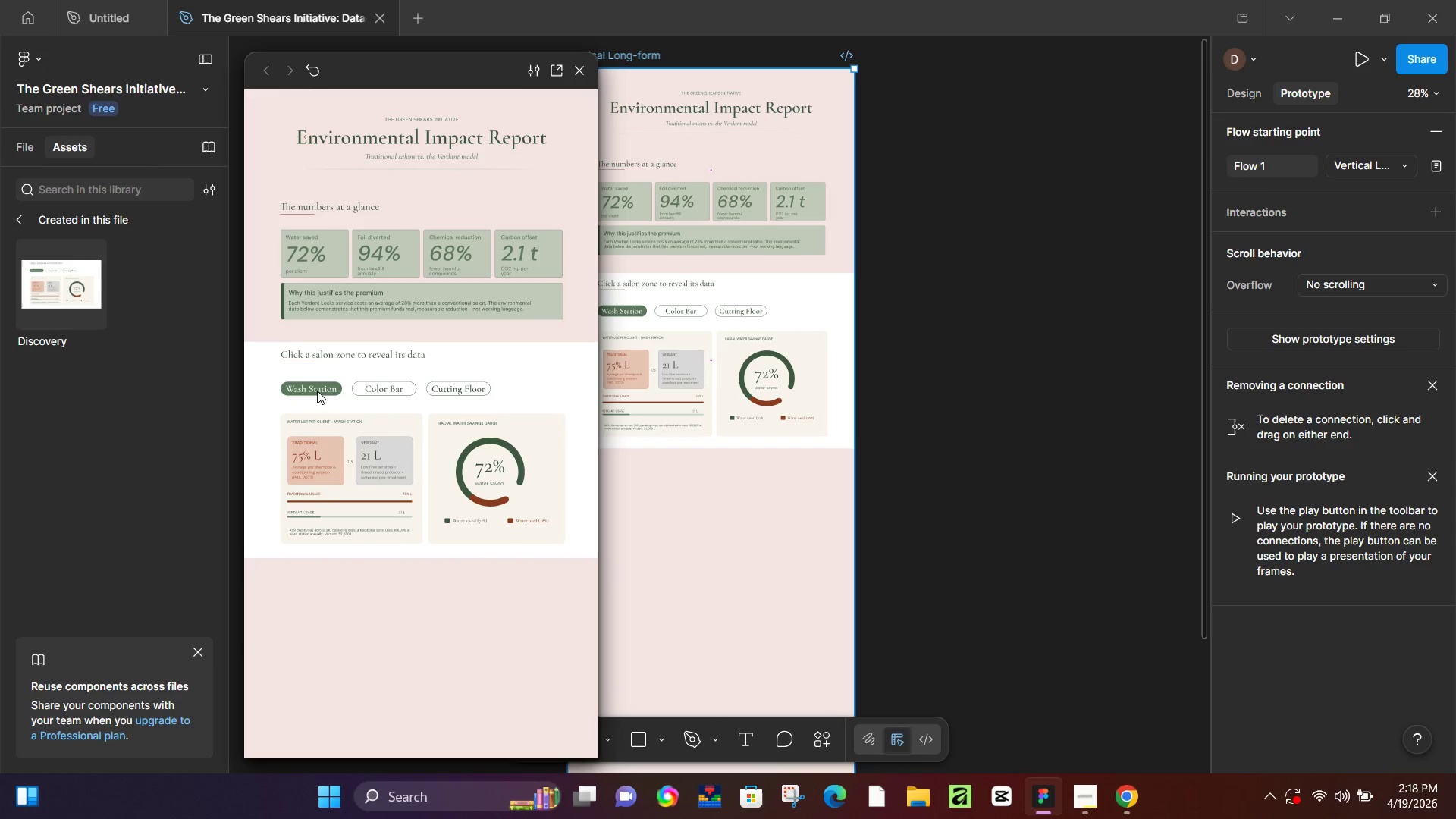 
left_click([381, 384])
 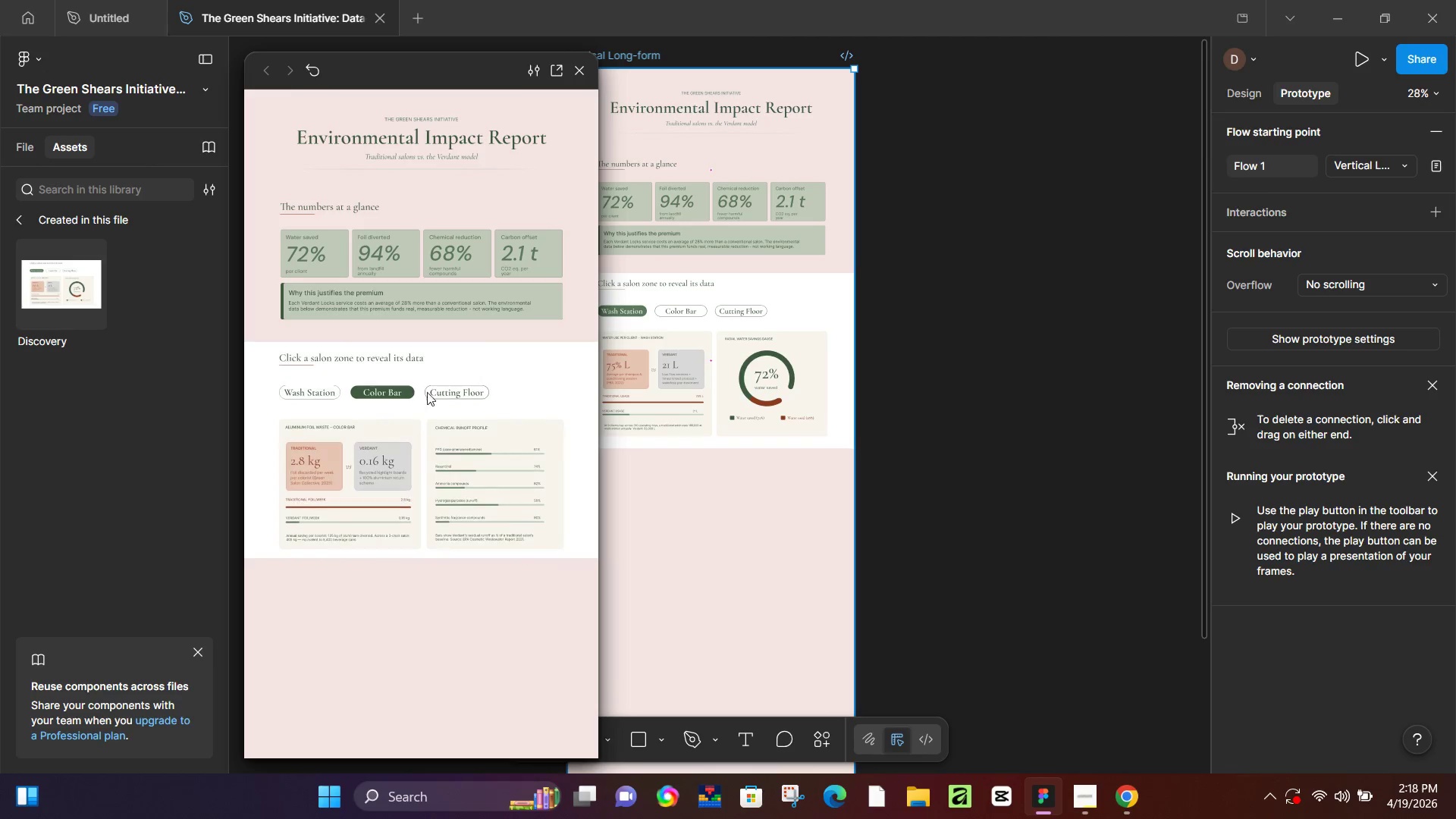 
left_click([438, 394])
 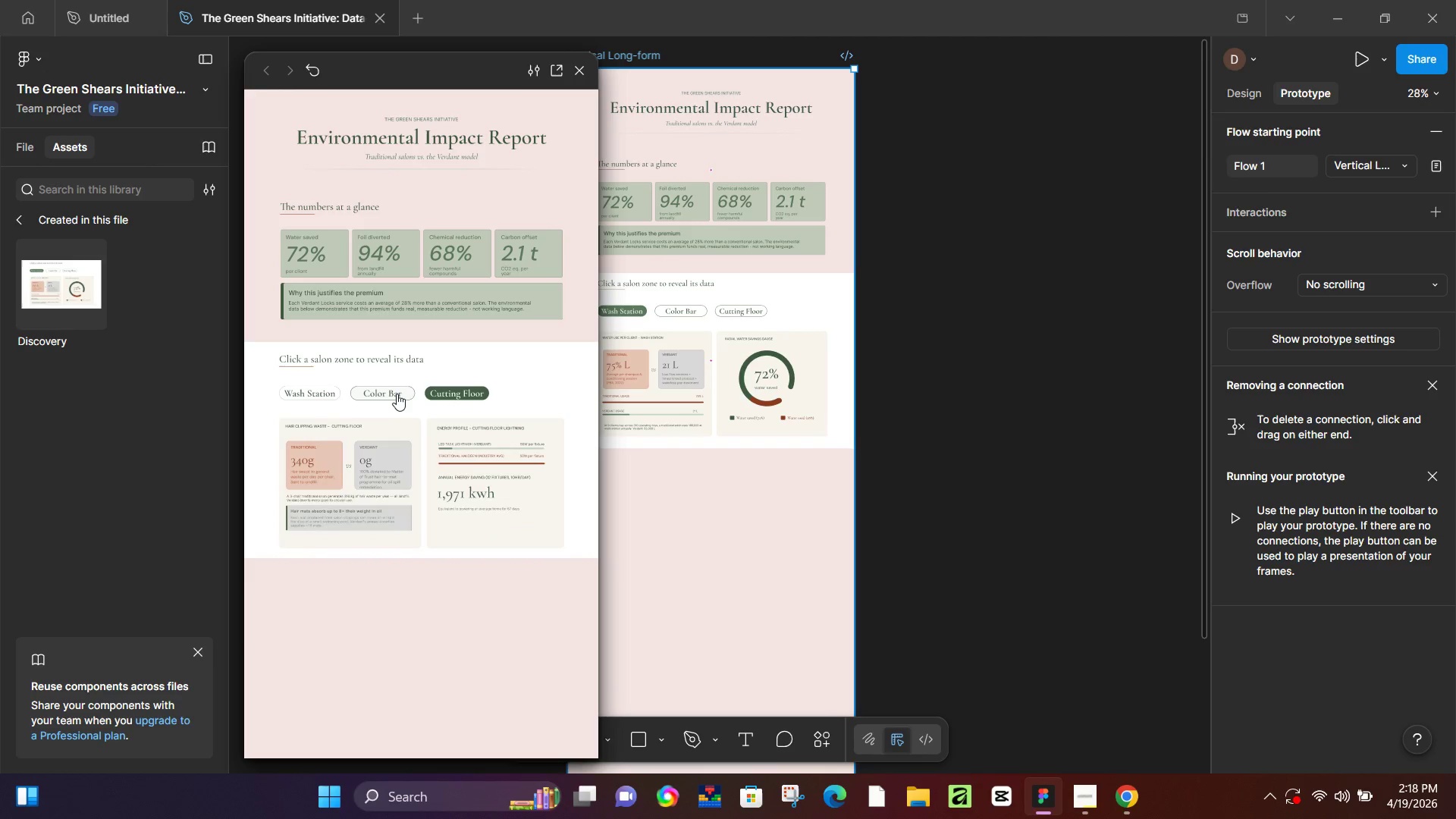 
left_click([396, 393])
 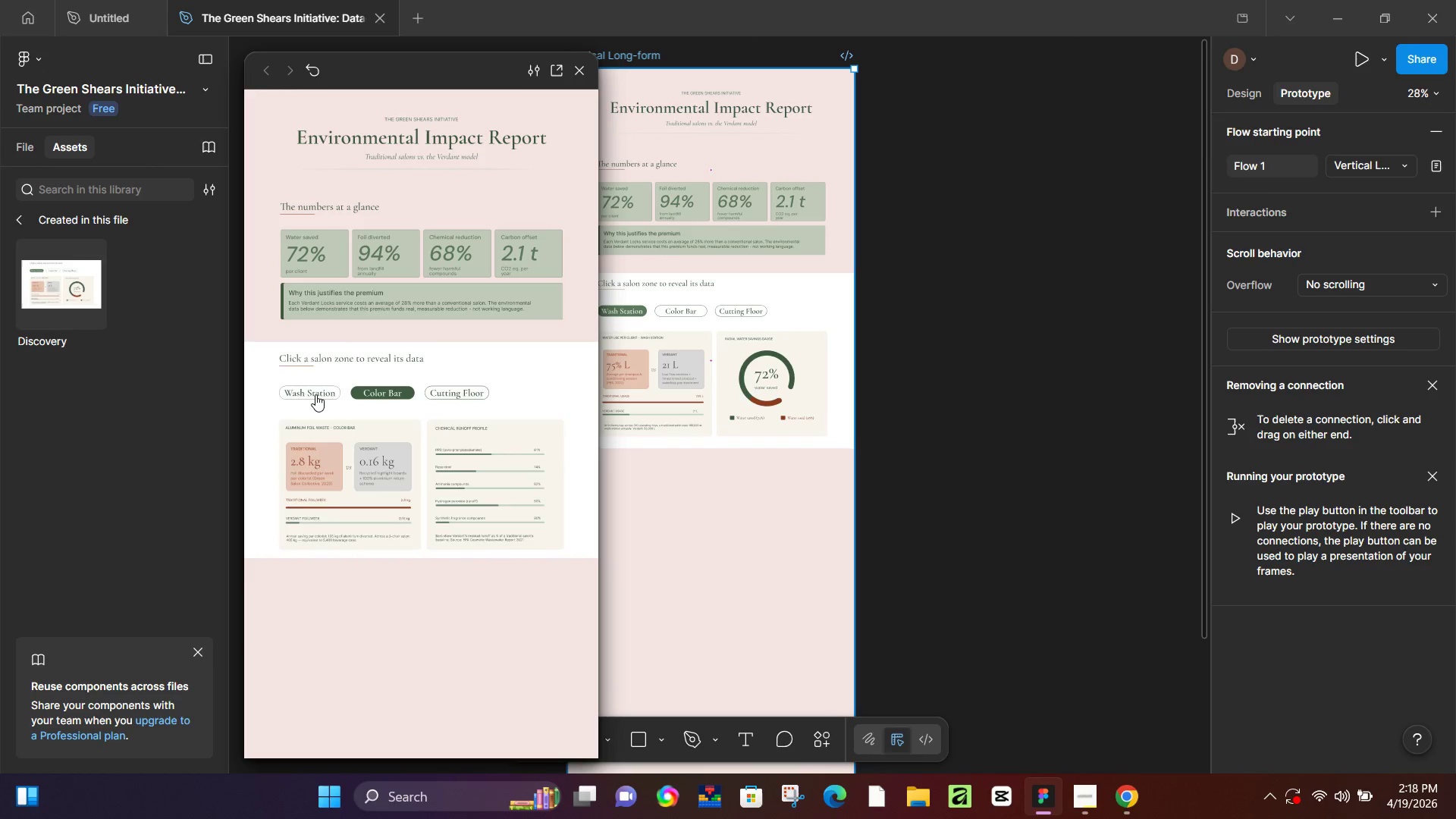 
left_click([310, 394])
 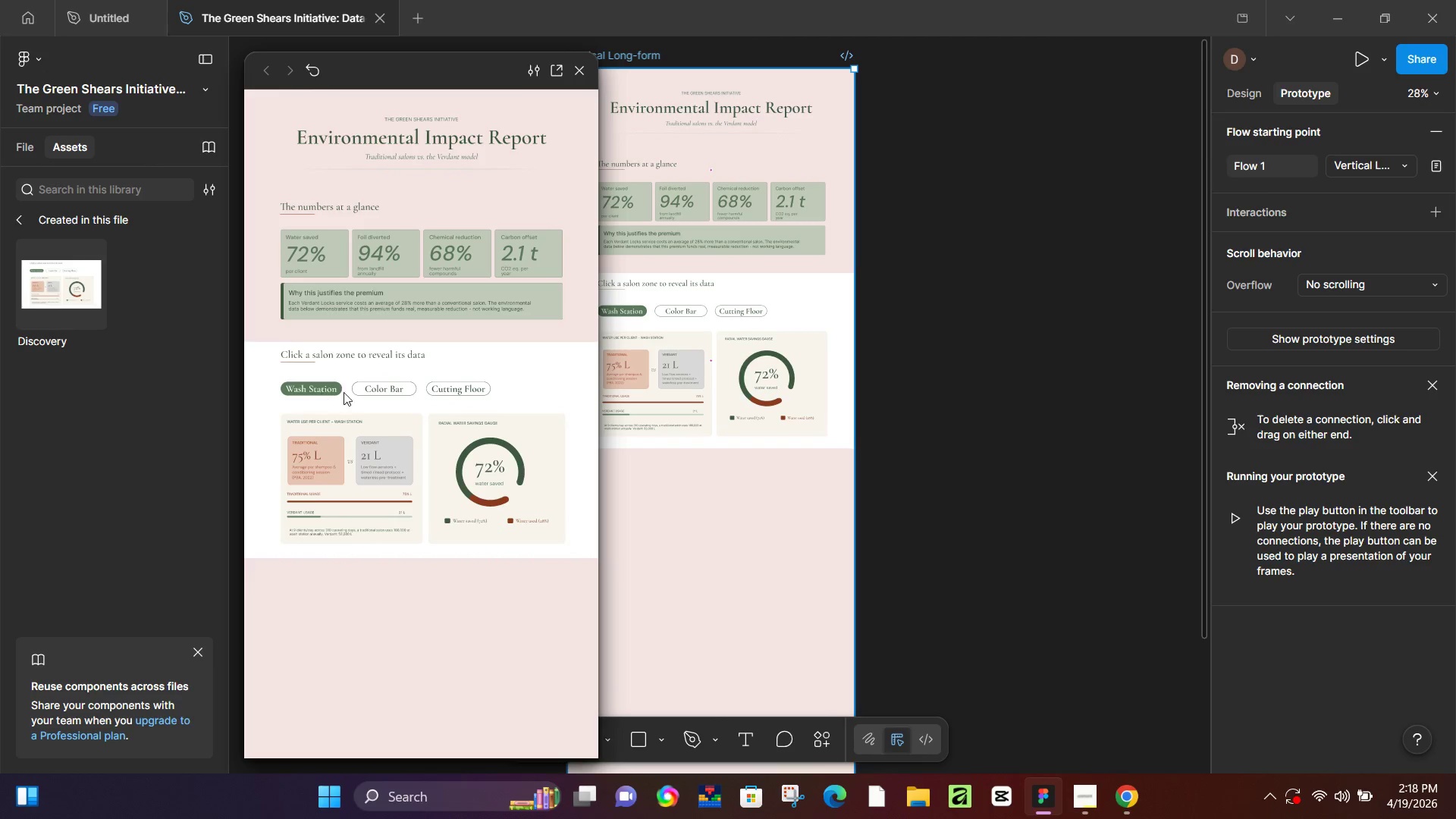 
left_click([370, 390])
 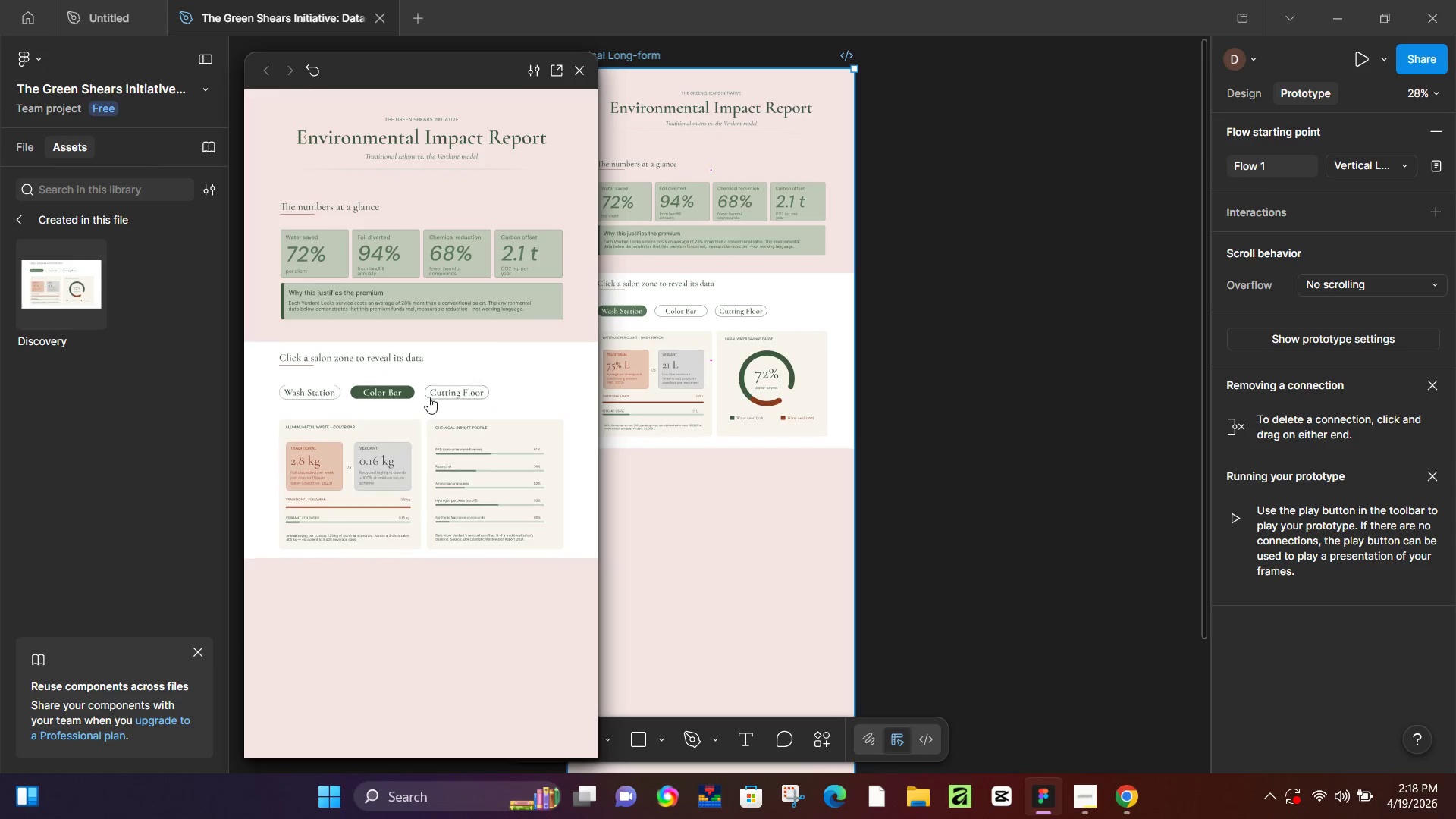 
left_click([429, 397])
 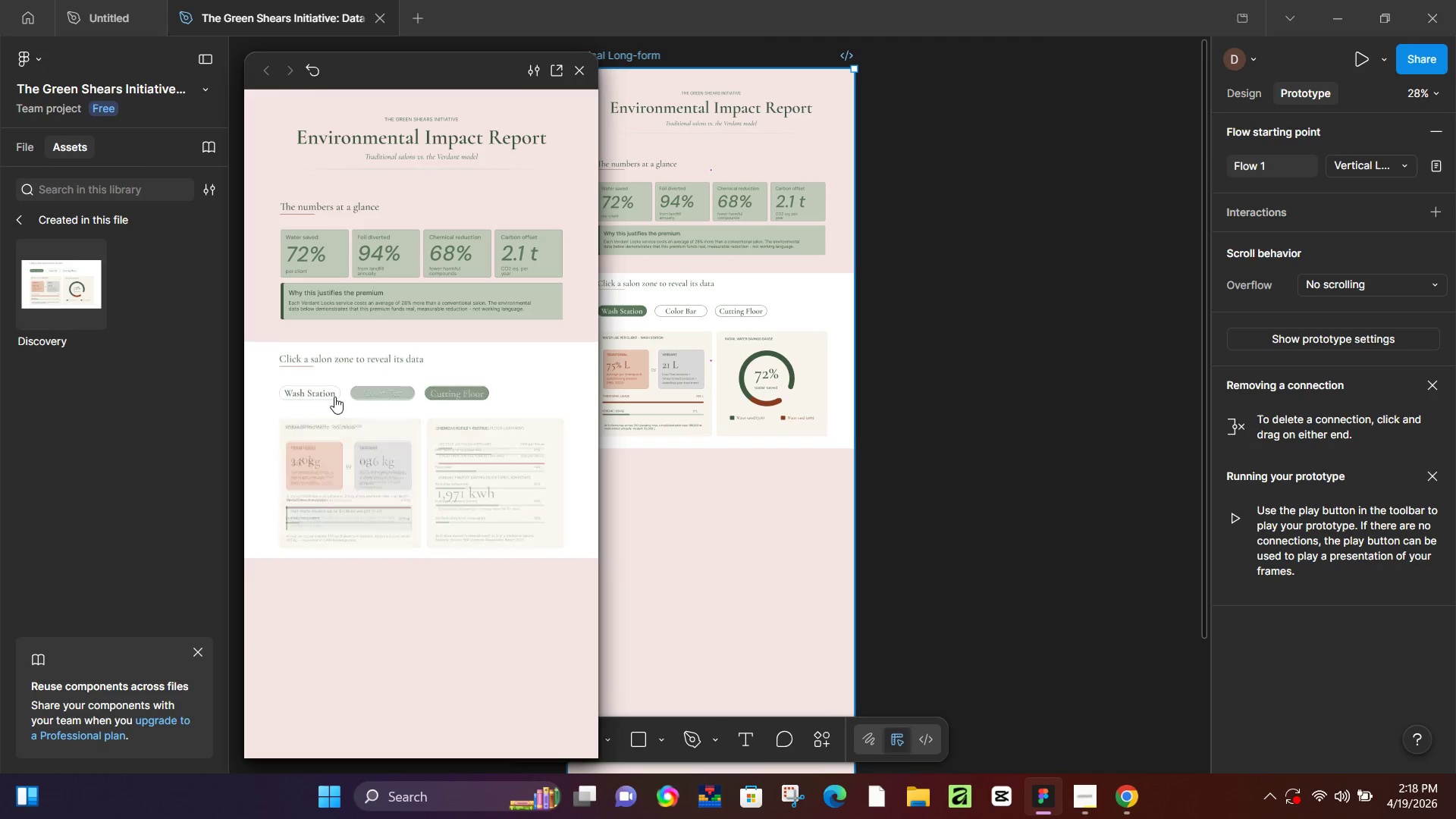 
double_click([306, 392])
 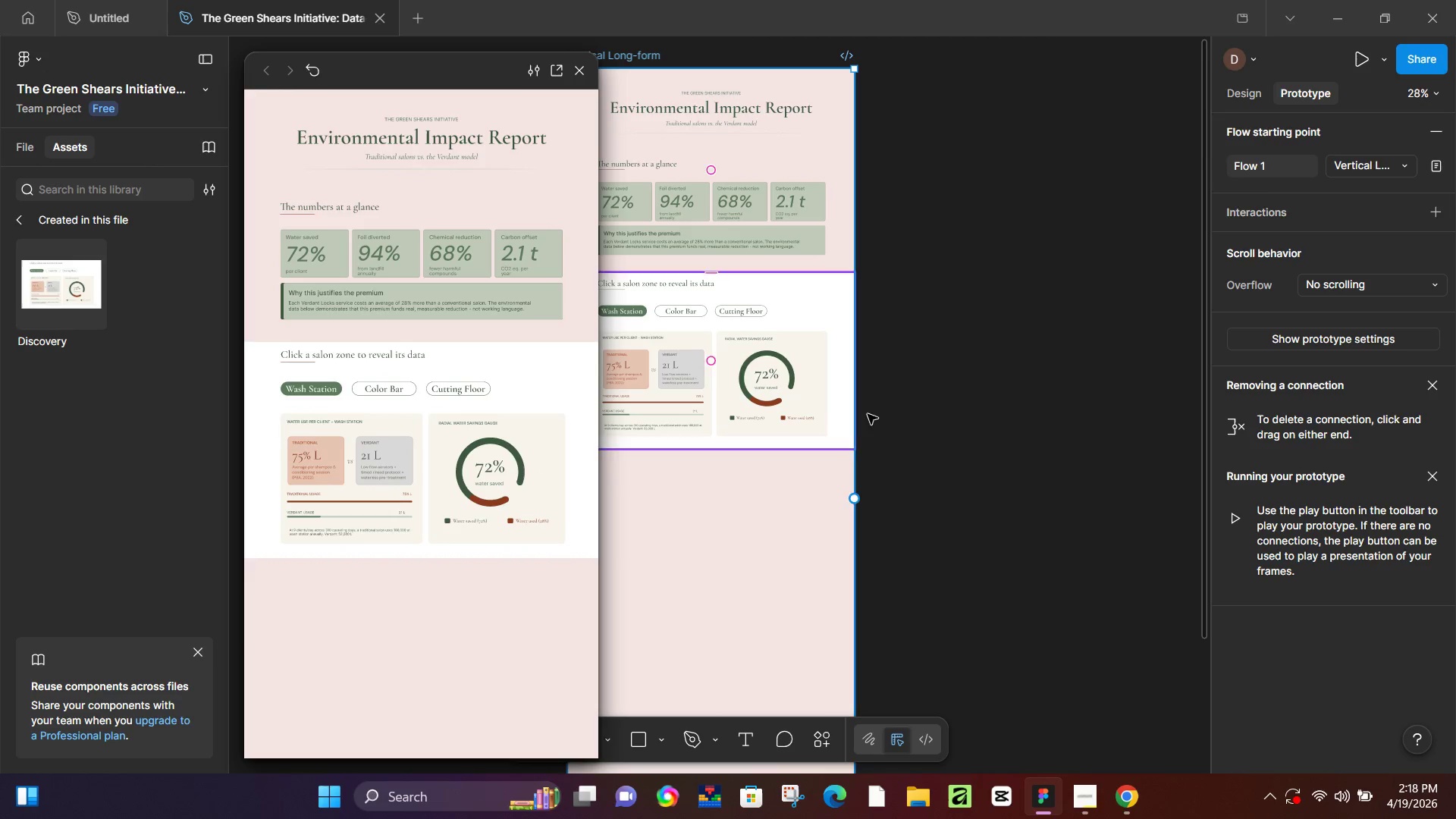 
left_click([957, 419])
 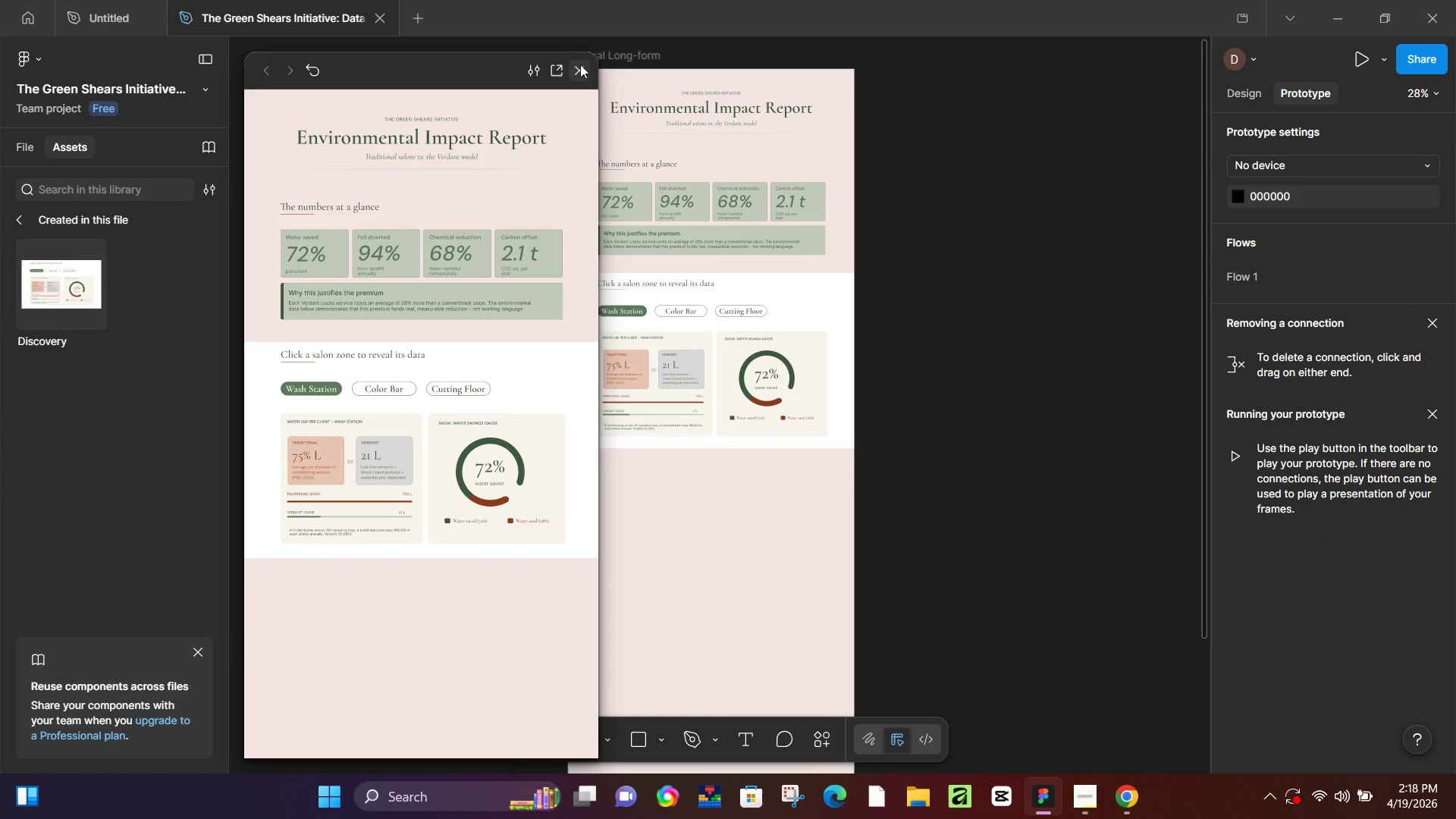 
left_click([580, 64])
 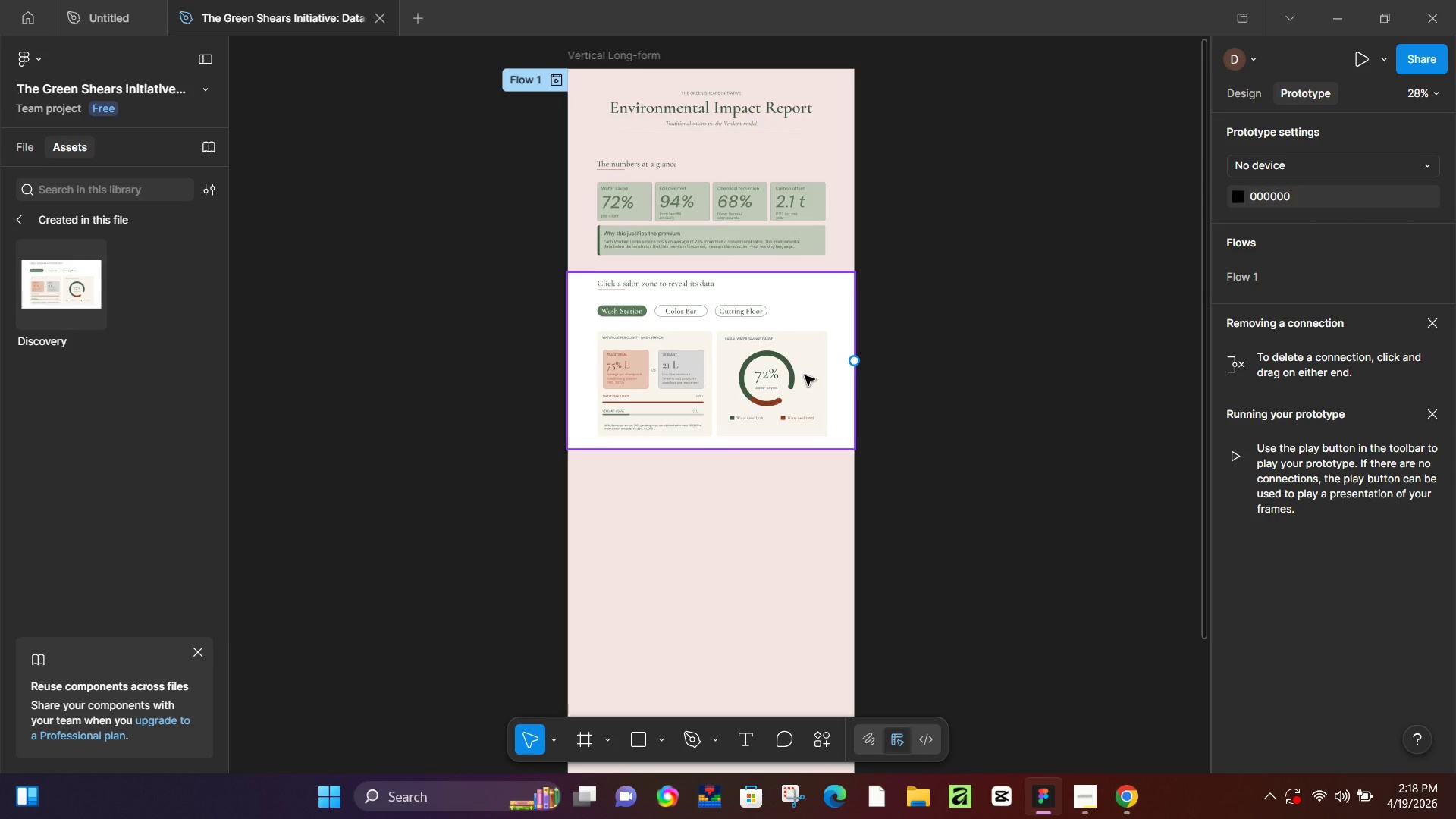 
hold_key(key=ControlLeft, duration=0.36)
scroll: coordinate [535, 374], scroll_direction: down, amount: 7.0
 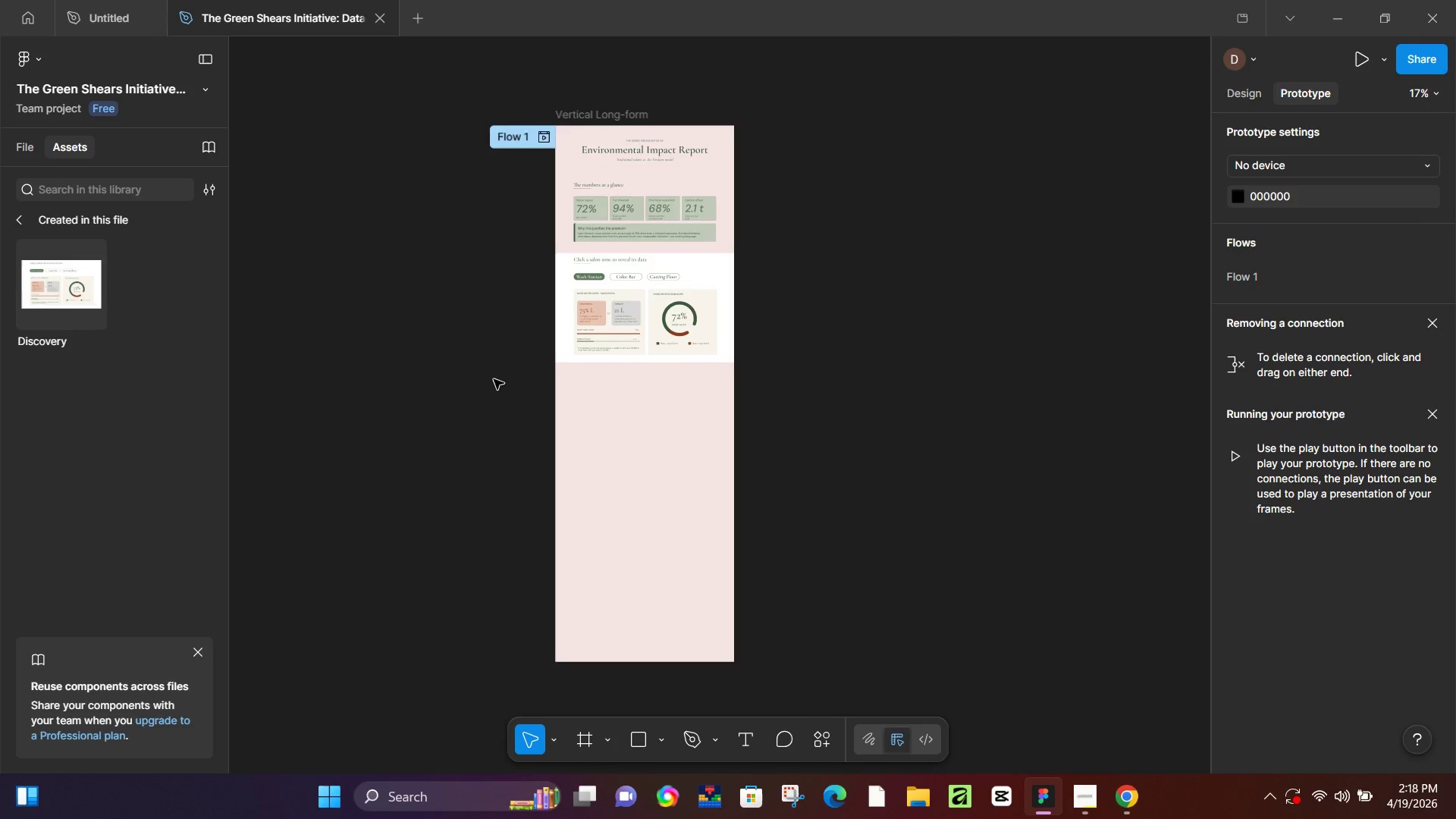 
hold_key(key=Space, duration=0.5)
 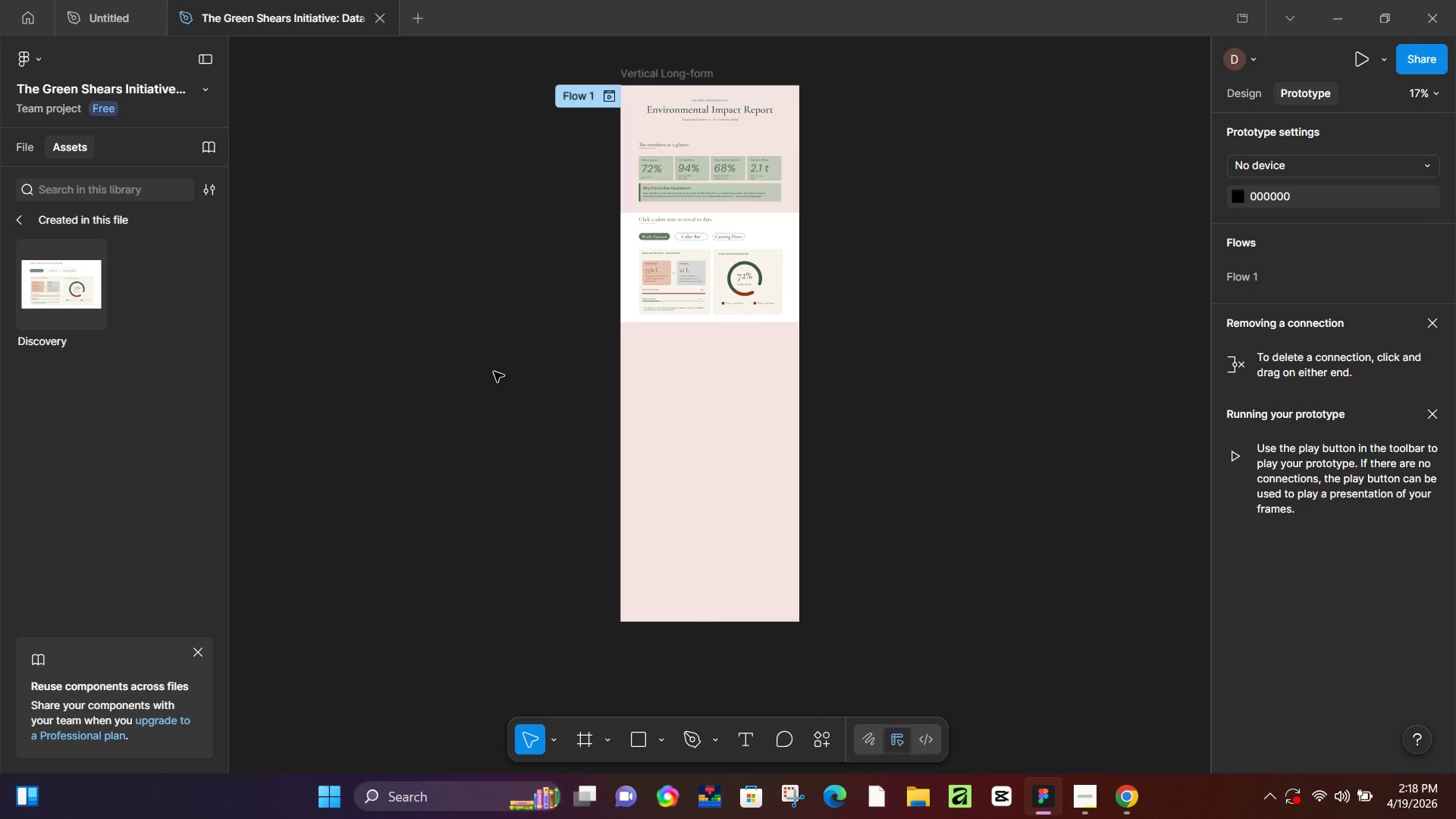 
left_click_drag(start_coordinate=[417, 413], to_coordinate=[482, 372])
 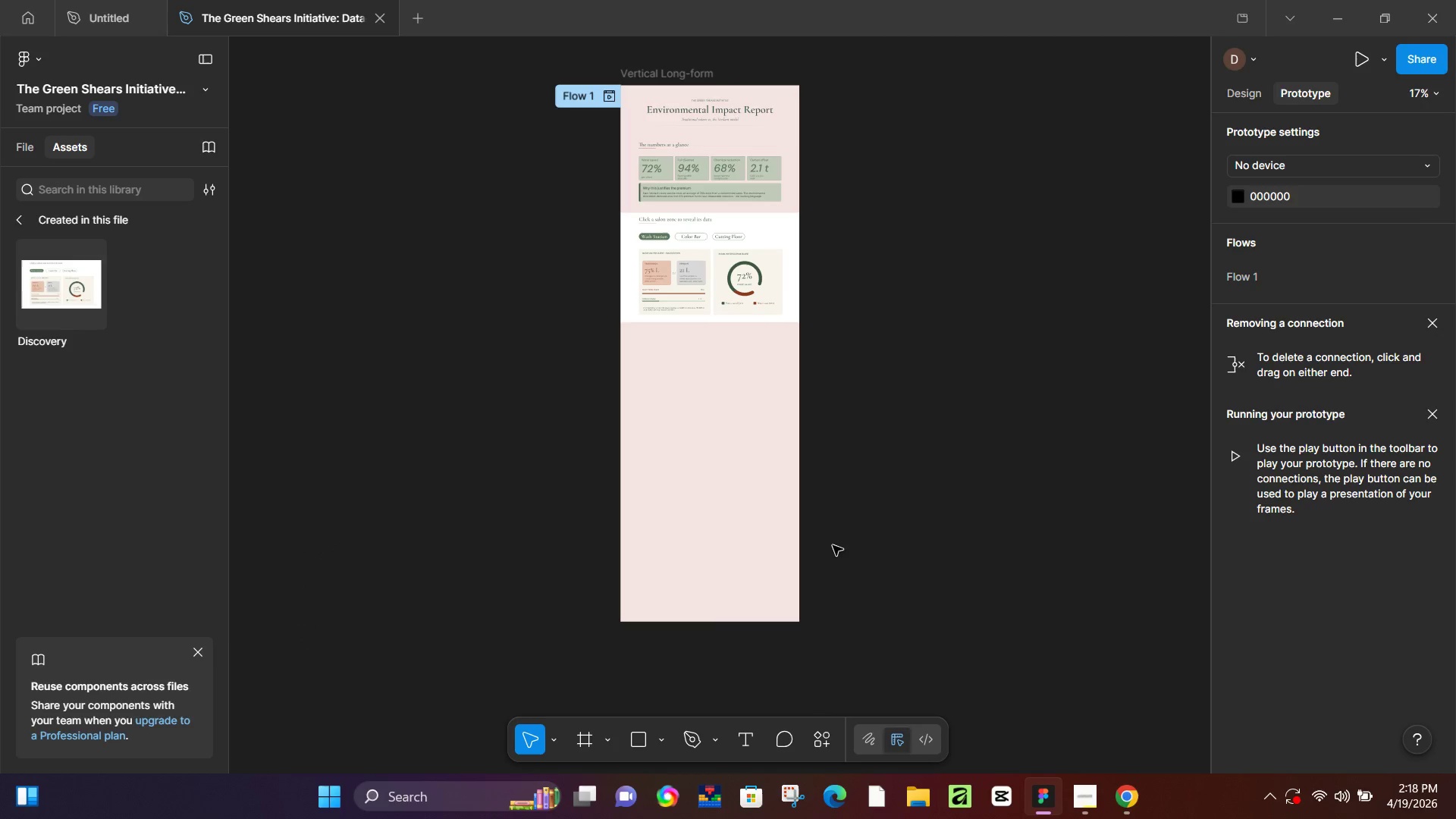 
left_click([1078, 796])